 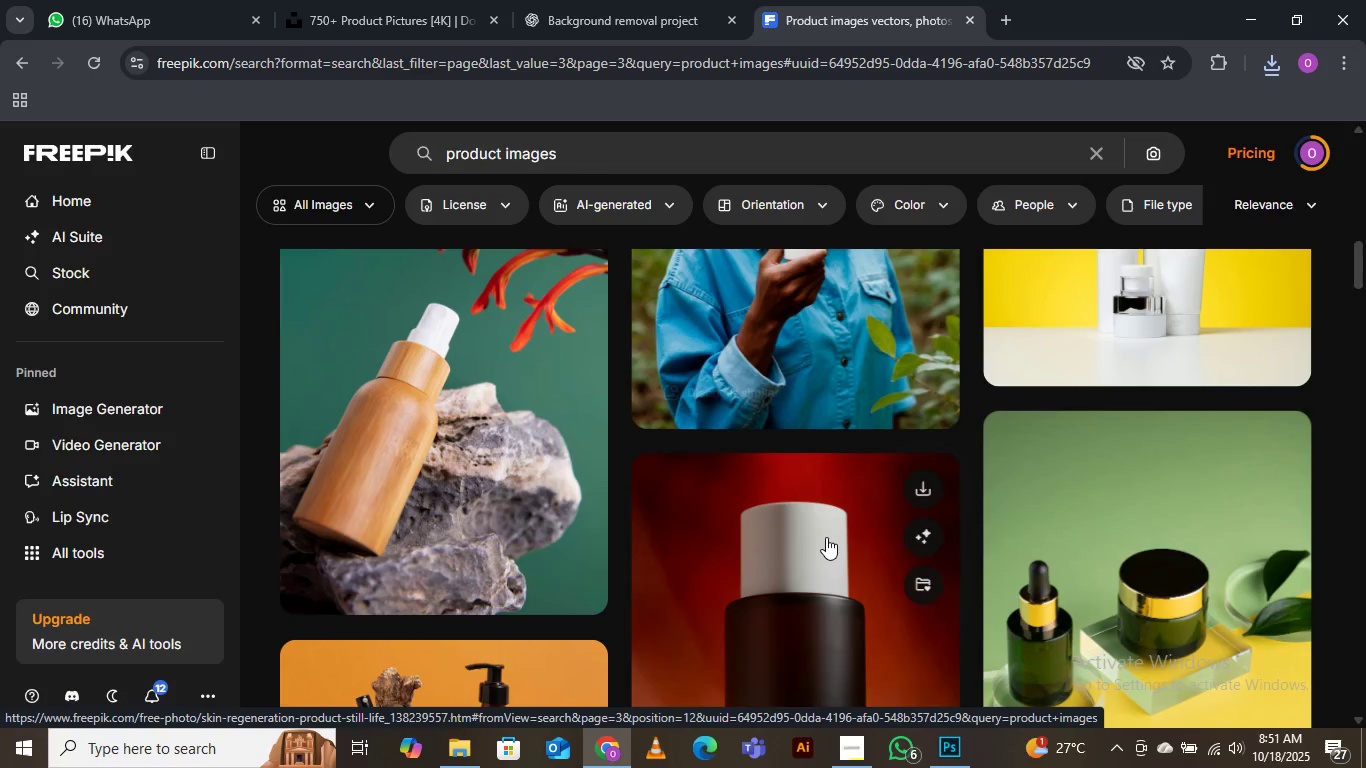 
scroll: coordinate [761, 617], scroll_direction: down, amount: 4.0
 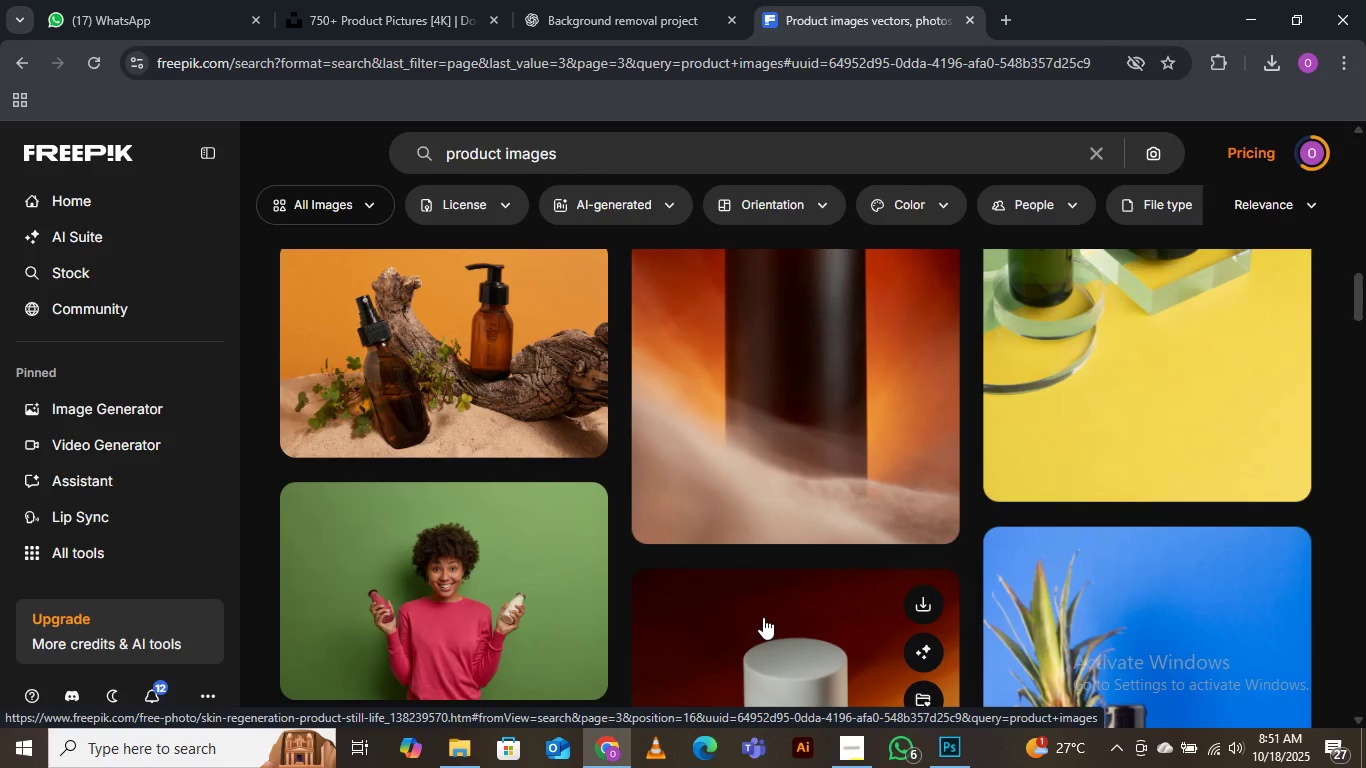 
wait(13.4)
 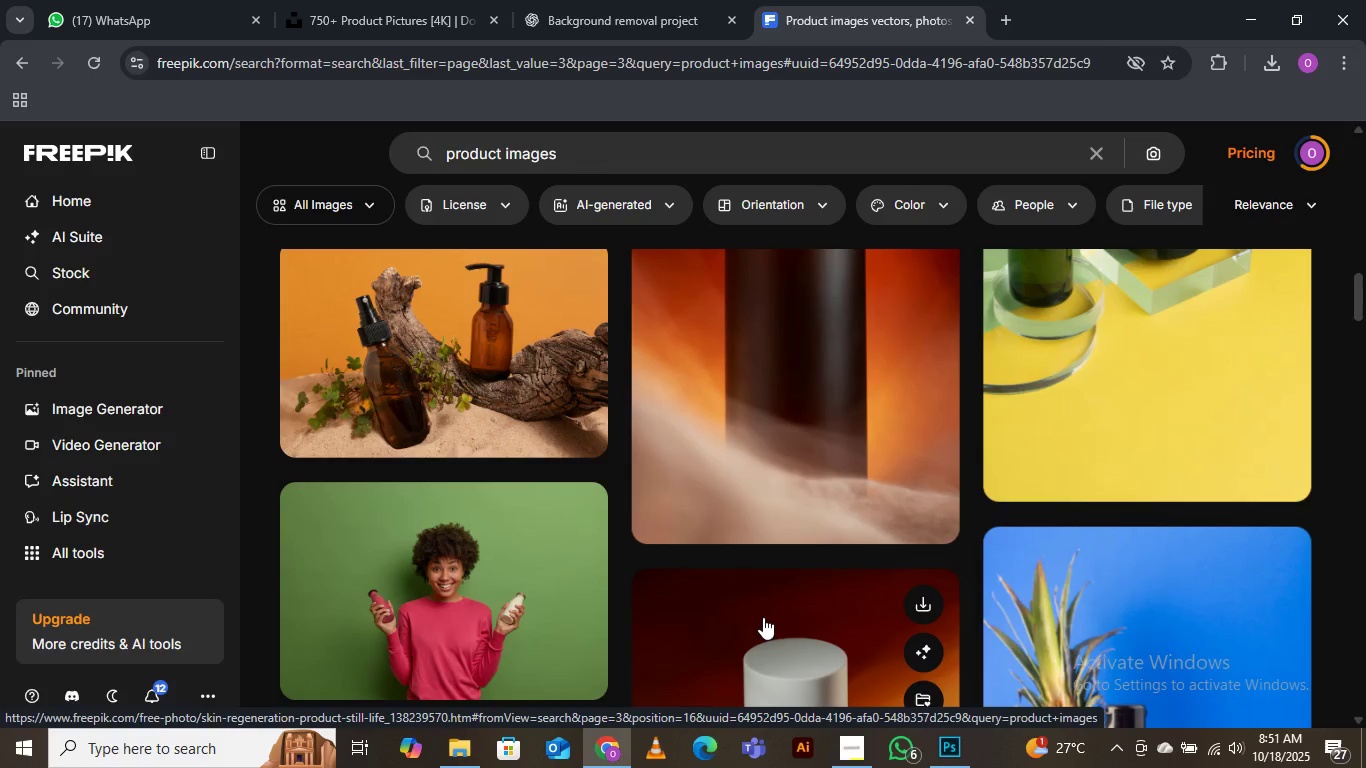 
scroll: coordinate [764, 619], scroll_direction: down, amount: 2.0
 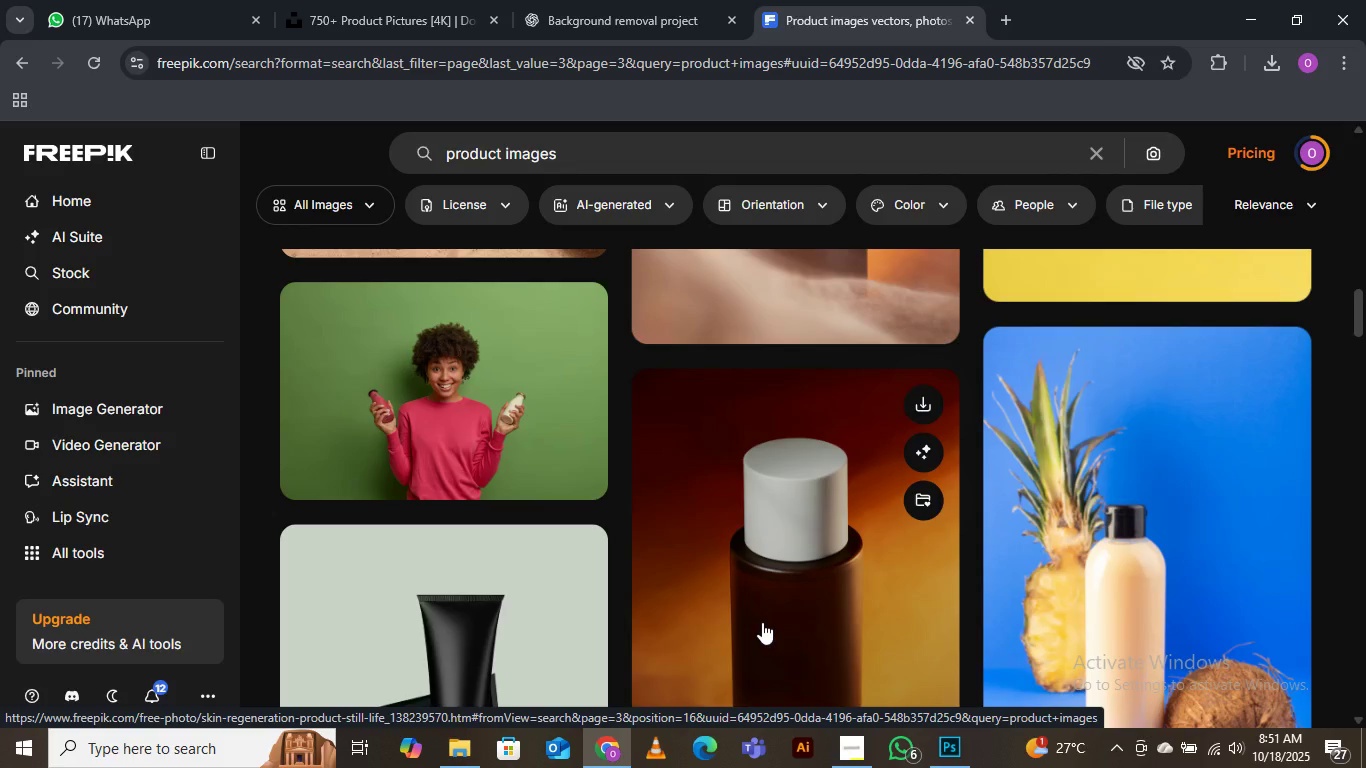 
wait(30.34)
 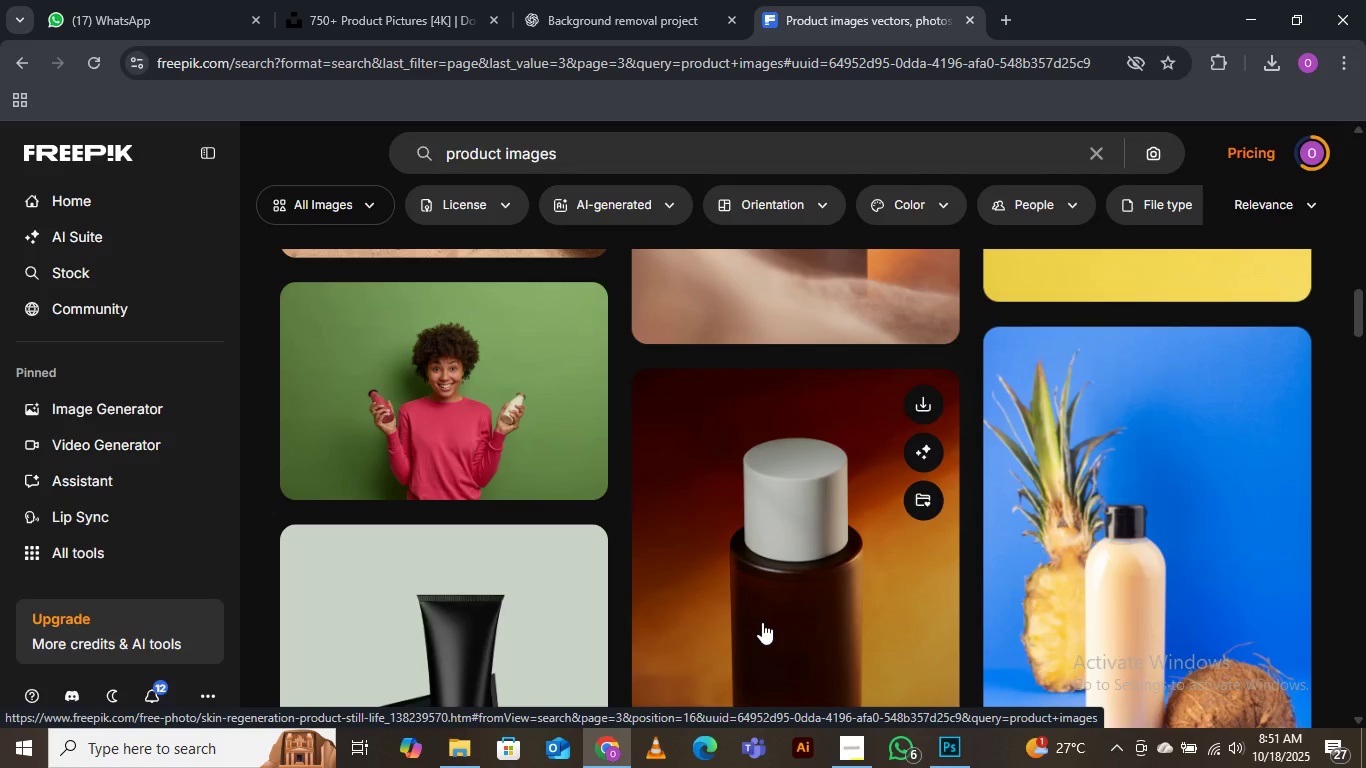 
scroll: coordinate [841, 766], scroll_direction: down, amount: 5.0
 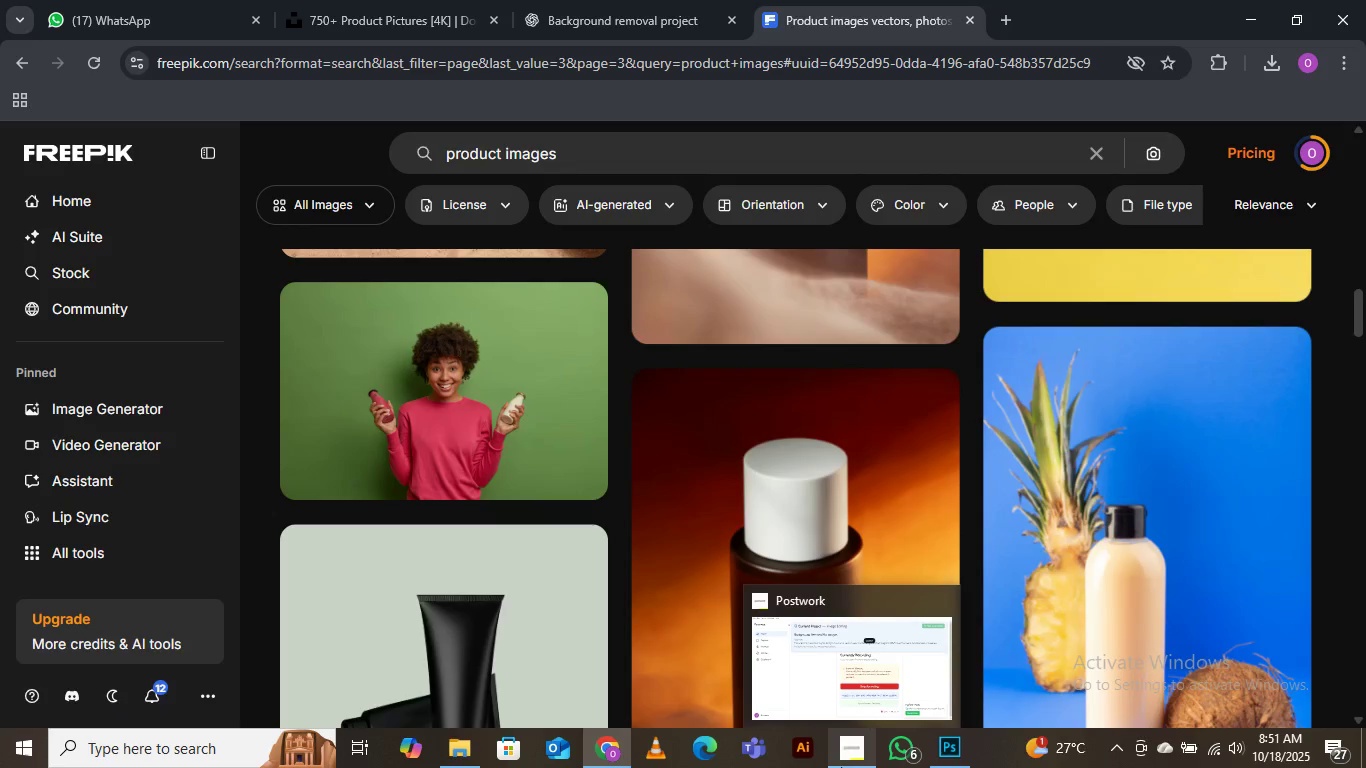 
mouse_move([784, 271])
 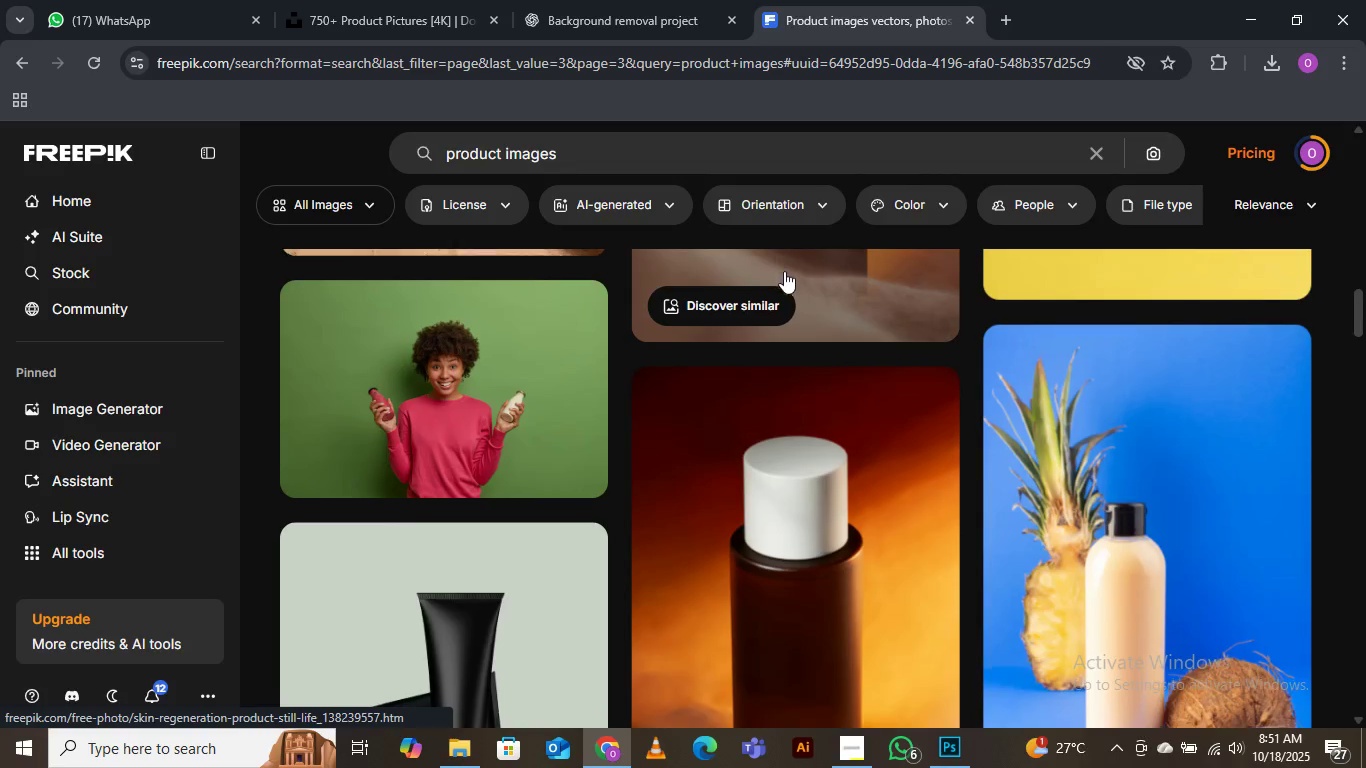 
scroll: coordinate [783, 272], scroll_direction: down, amount: 3.0